 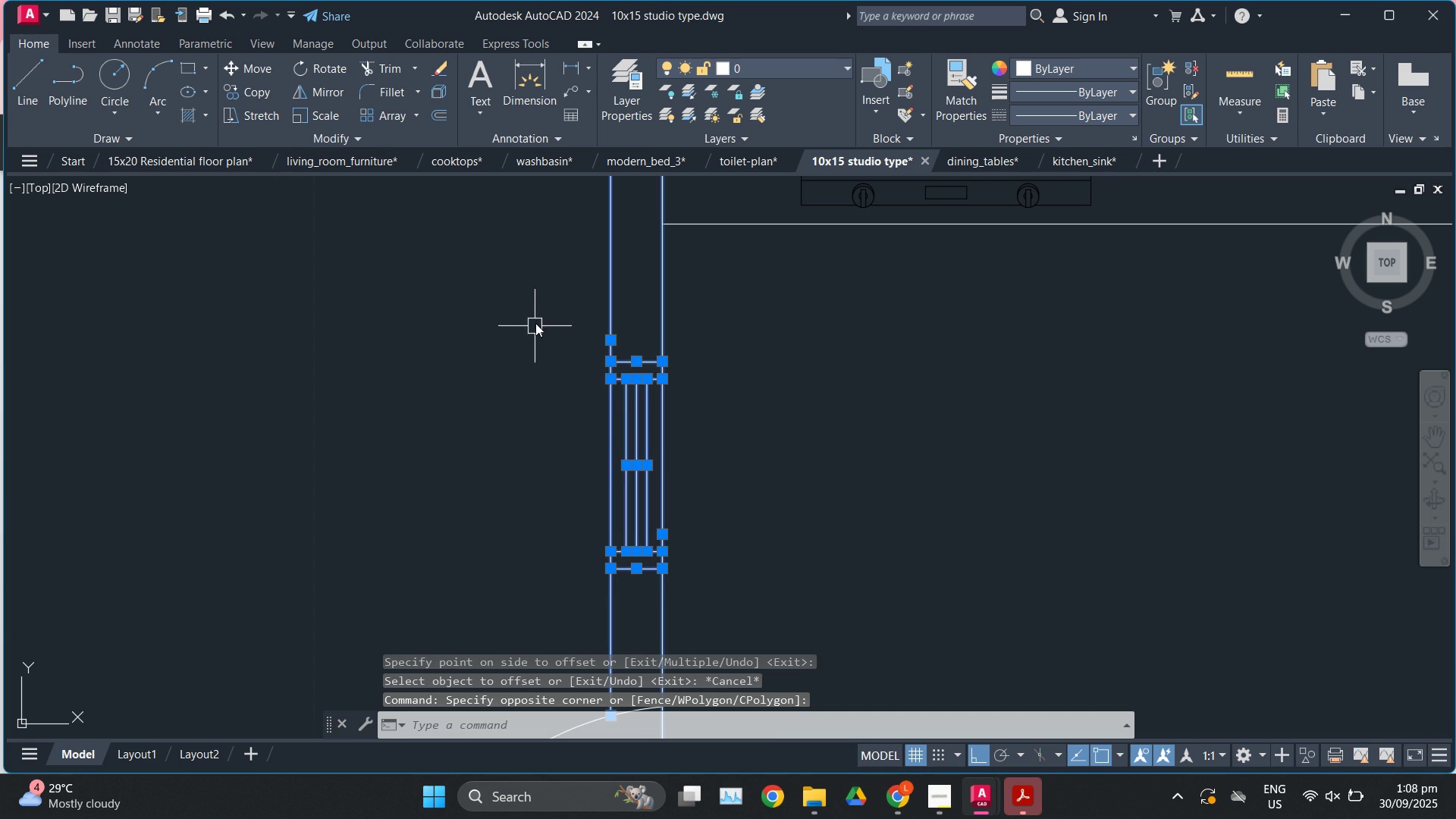 
type(tr)
 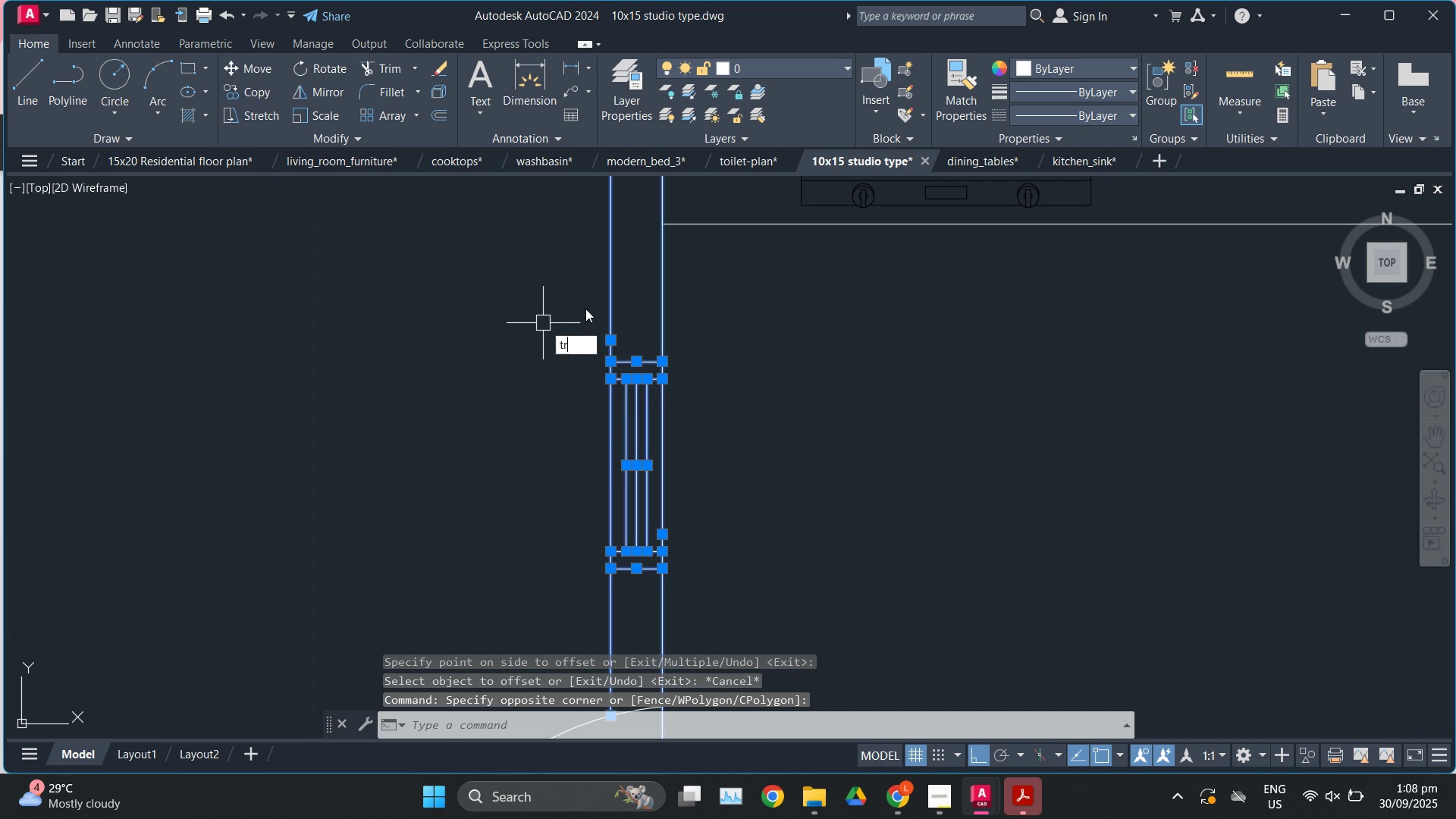 
key(Enter)
 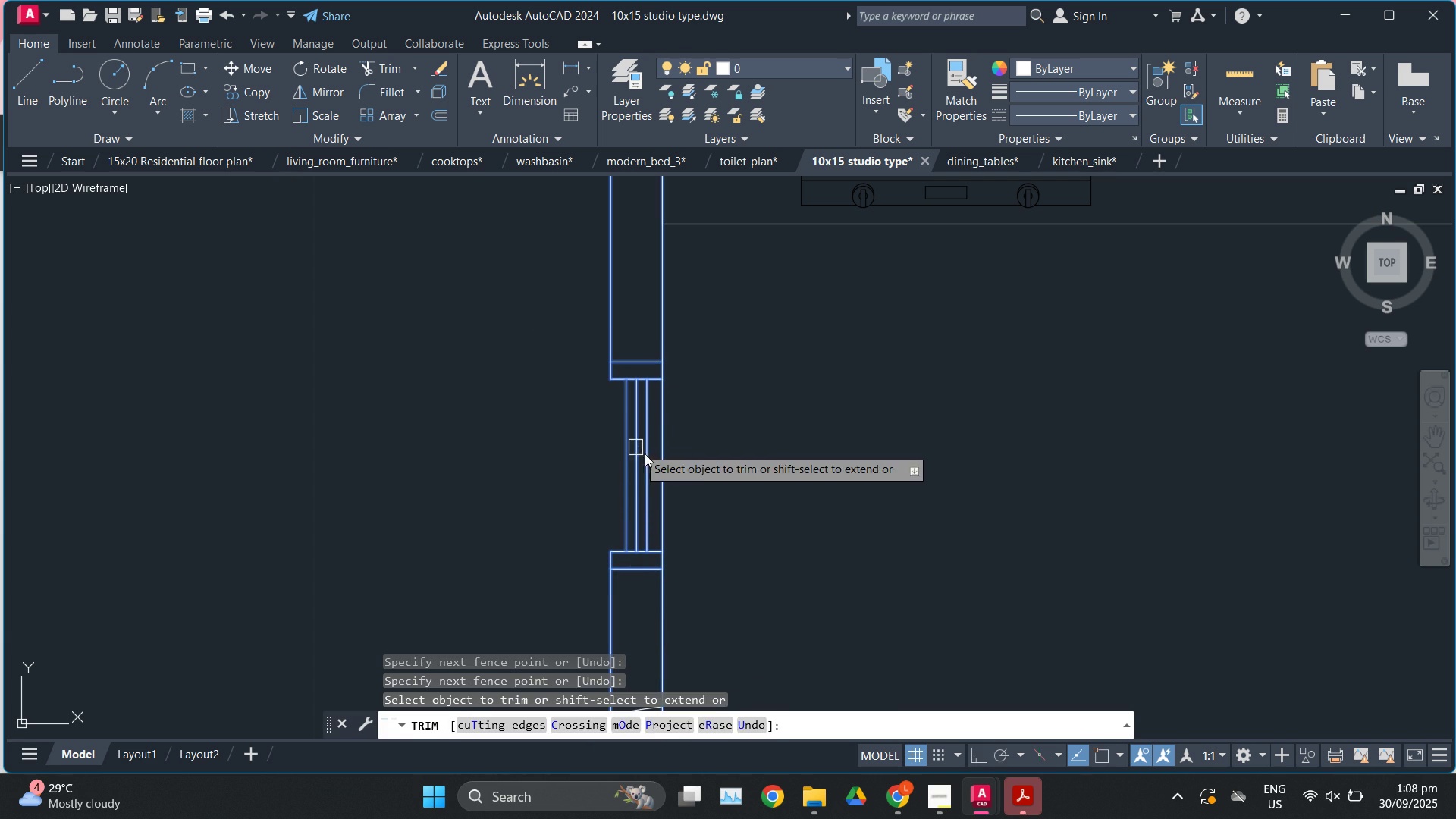 
left_click([665, 469])
 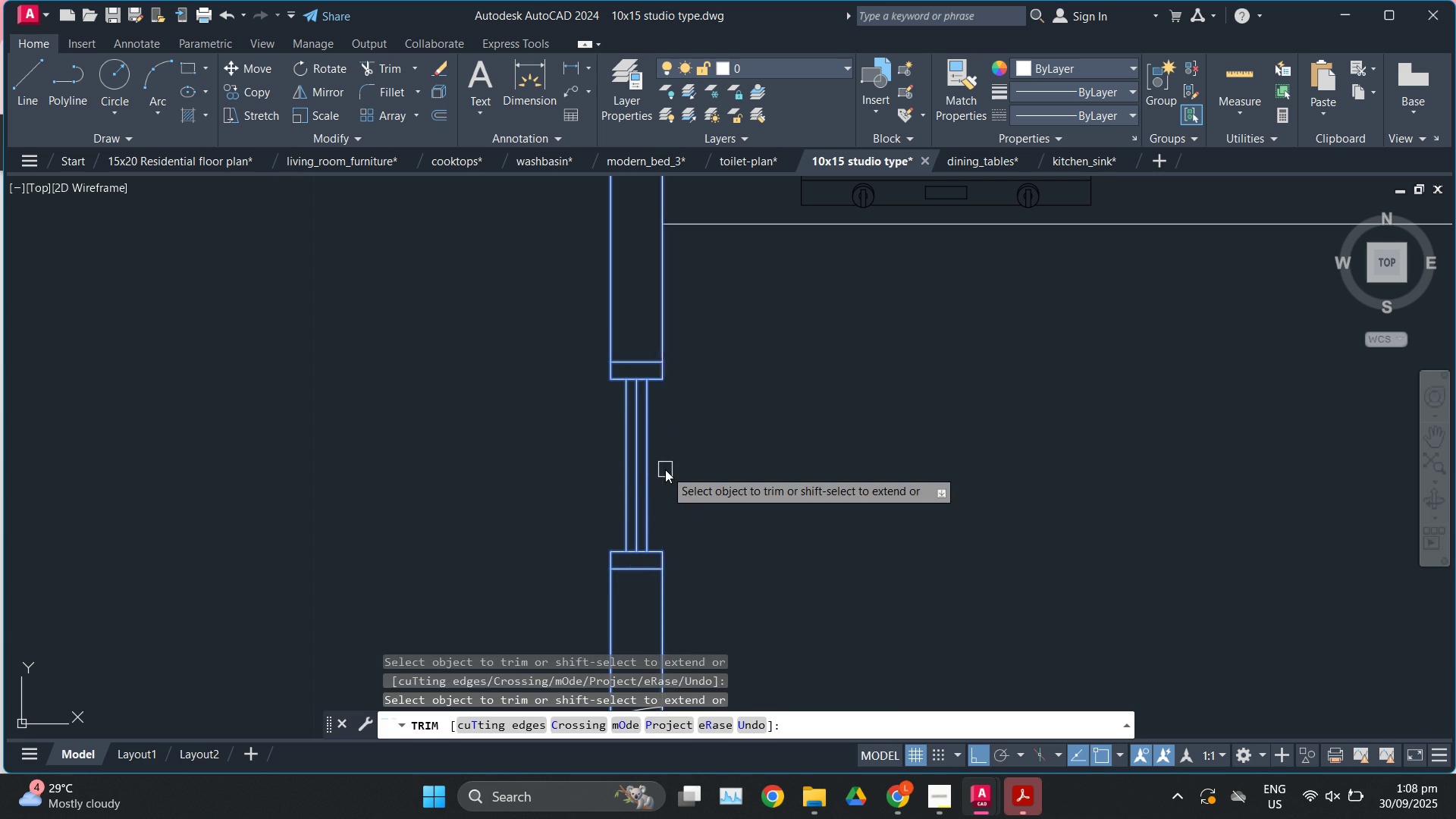 
key(Escape)
 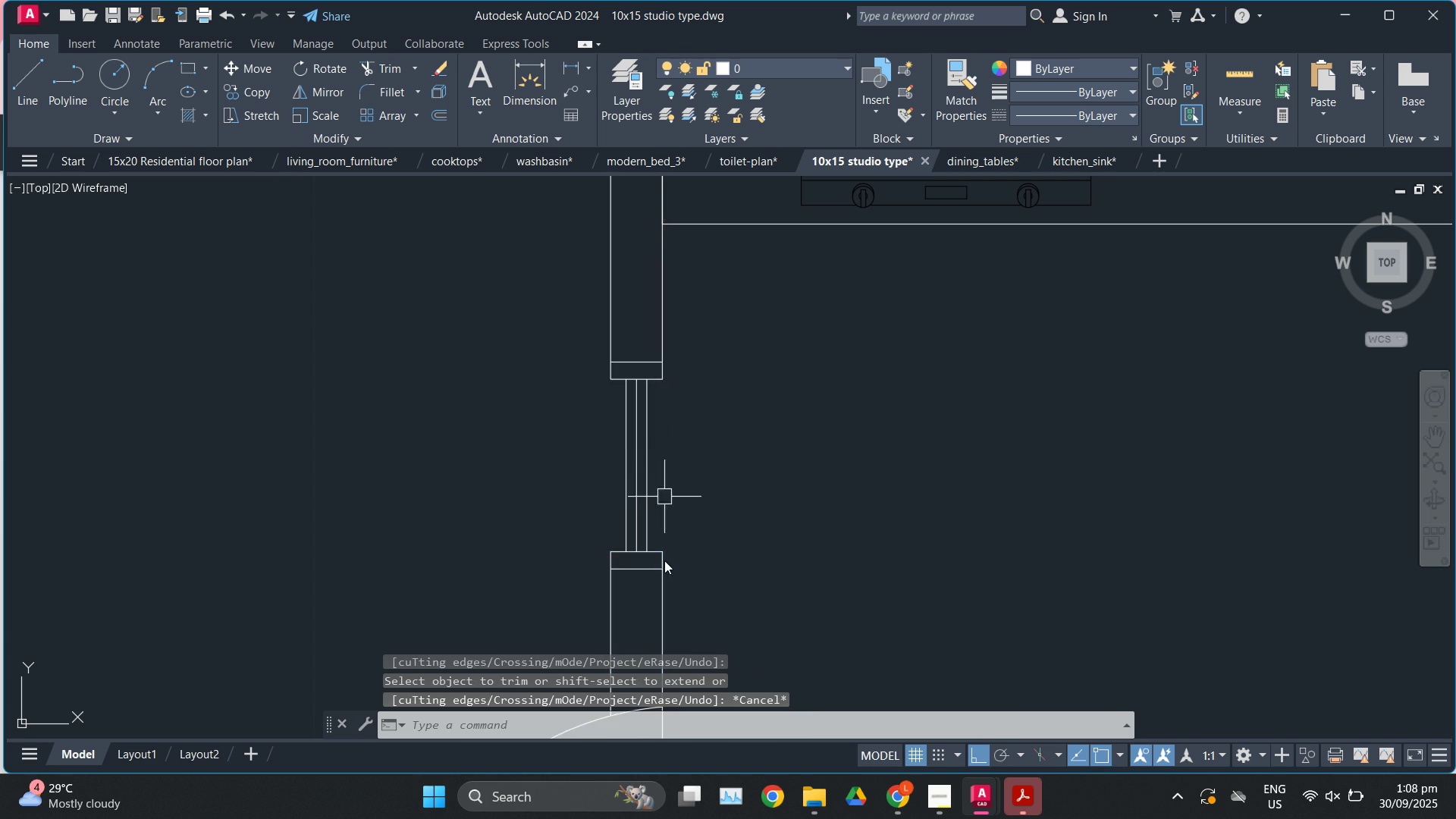 
scroll: coordinate [629, 426], scroll_direction: down, amount: 4.0